 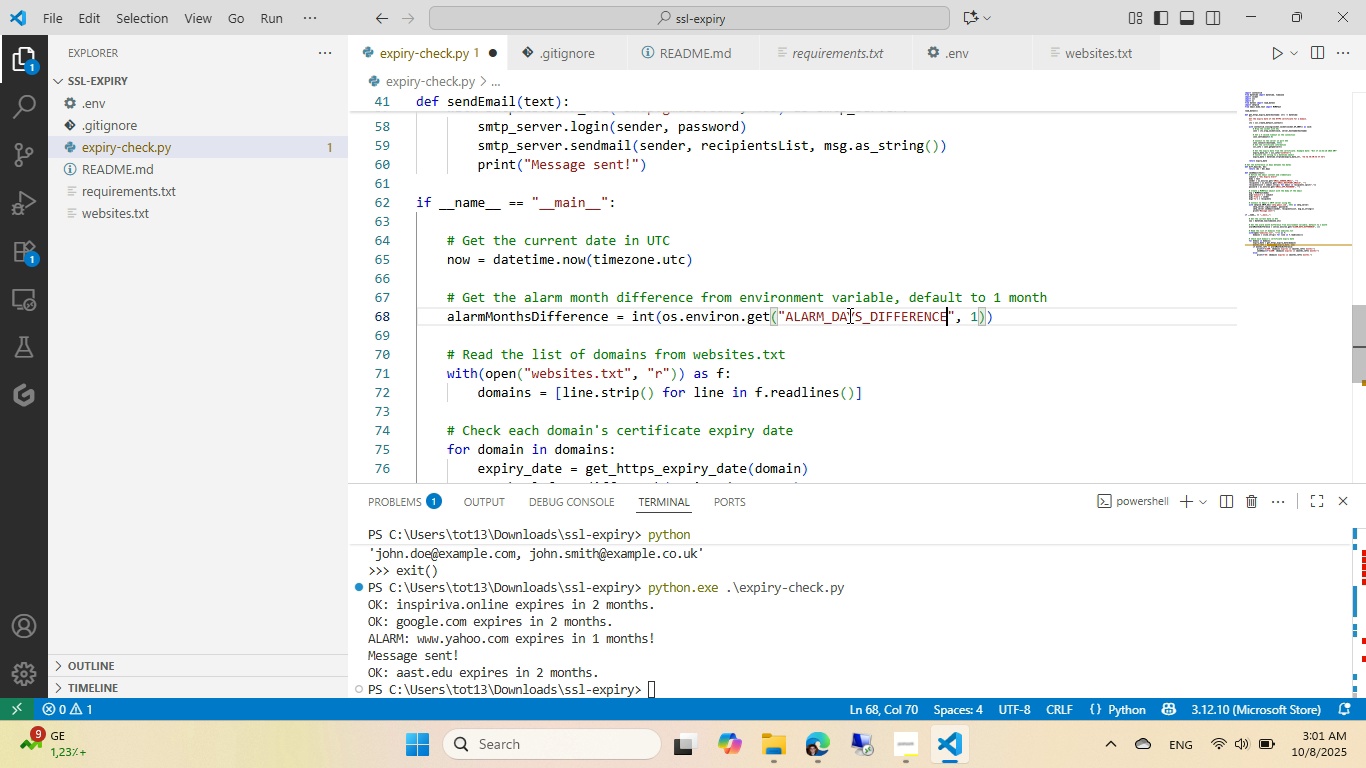 
key(Control+S)
 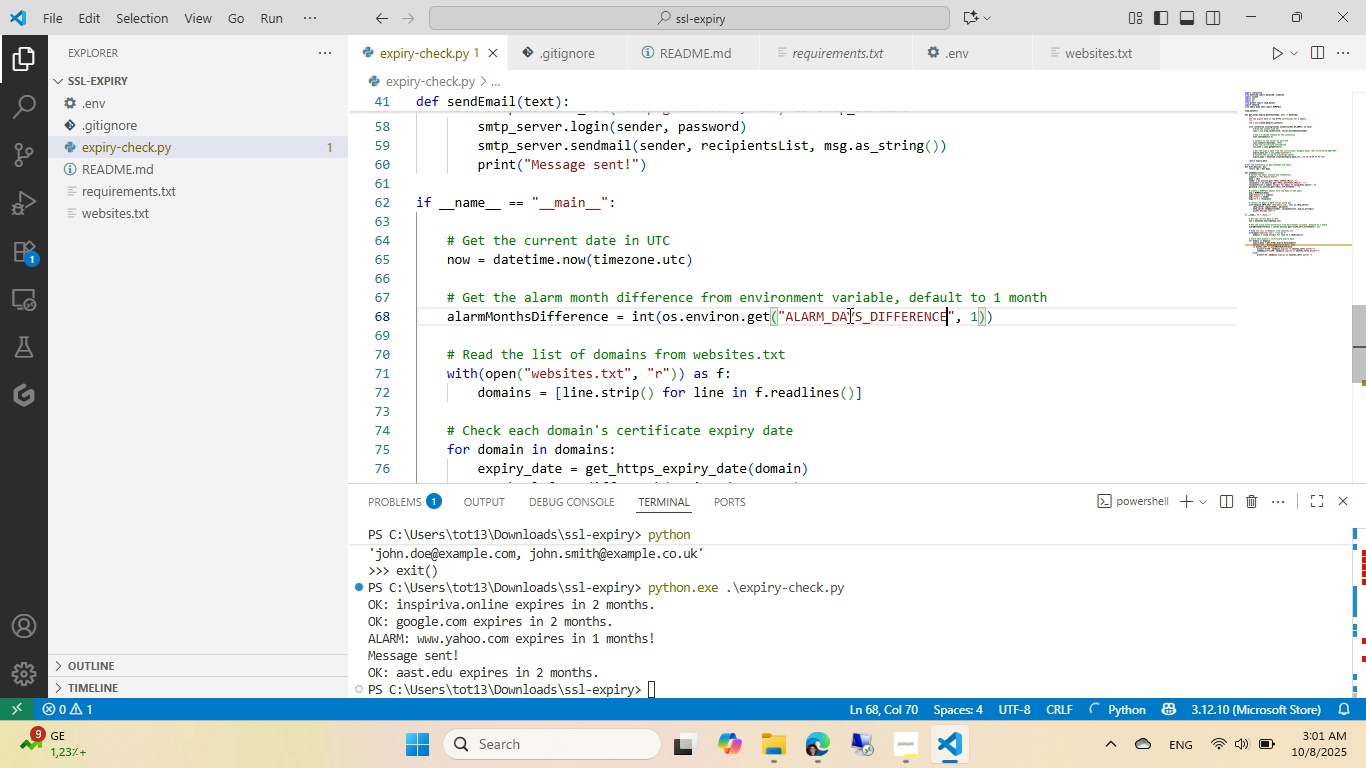 
key(ArrowRight)
 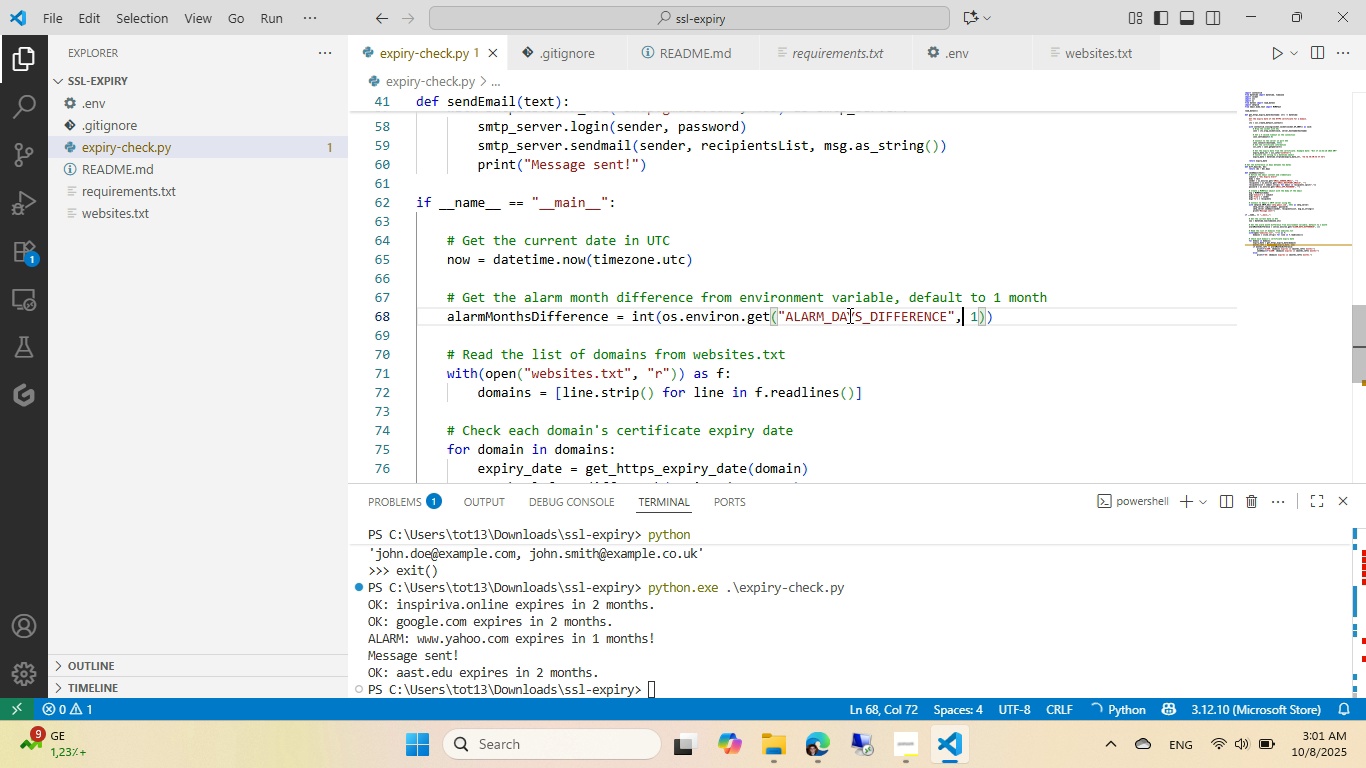 
key(ArrowRight)
 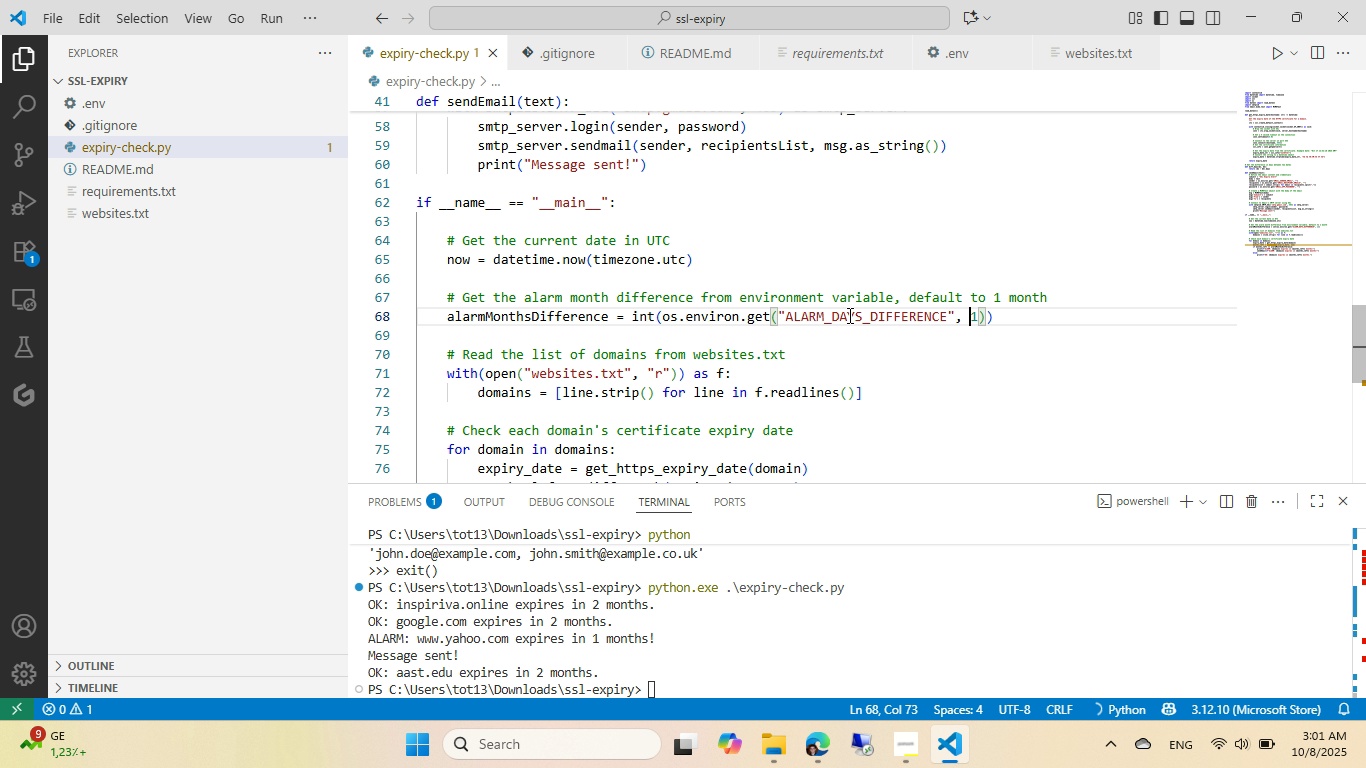 
key(ArrowRight)
 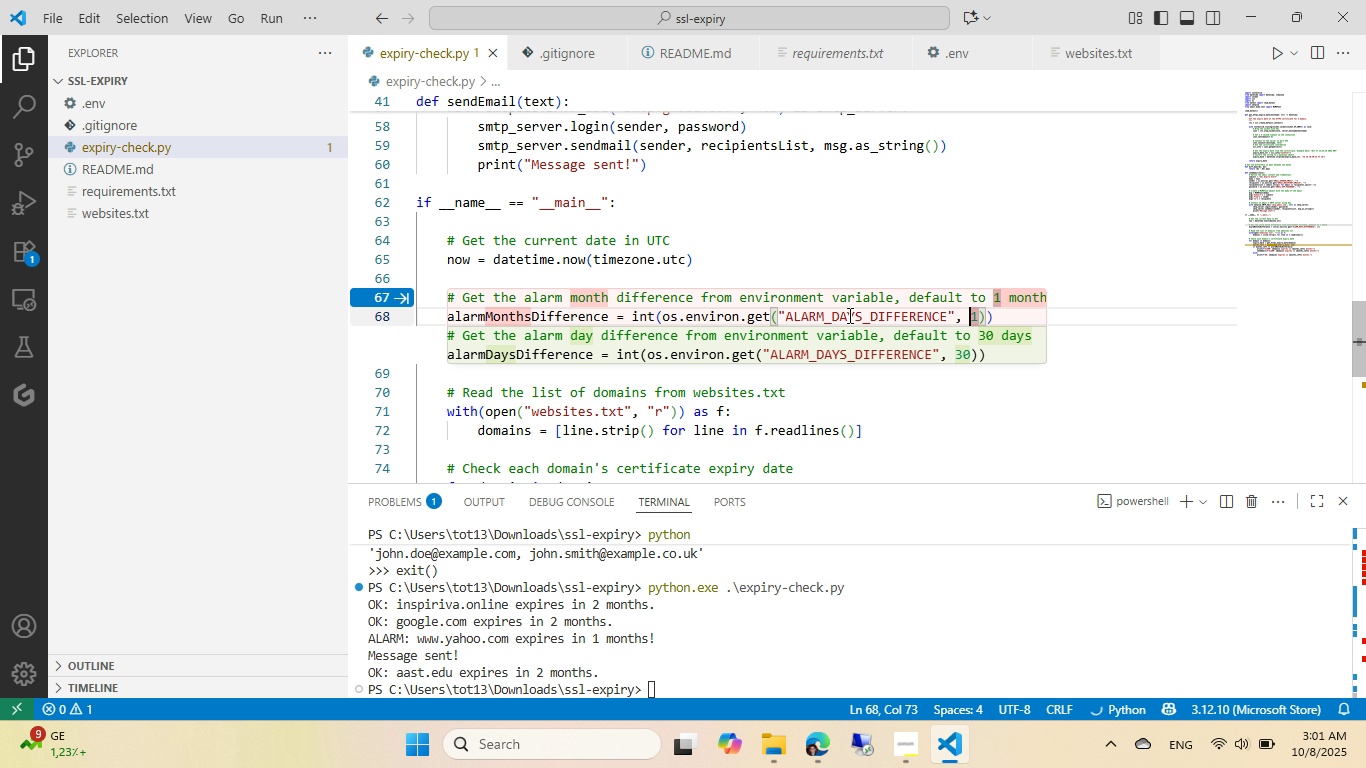 
key(ArrowRight)
 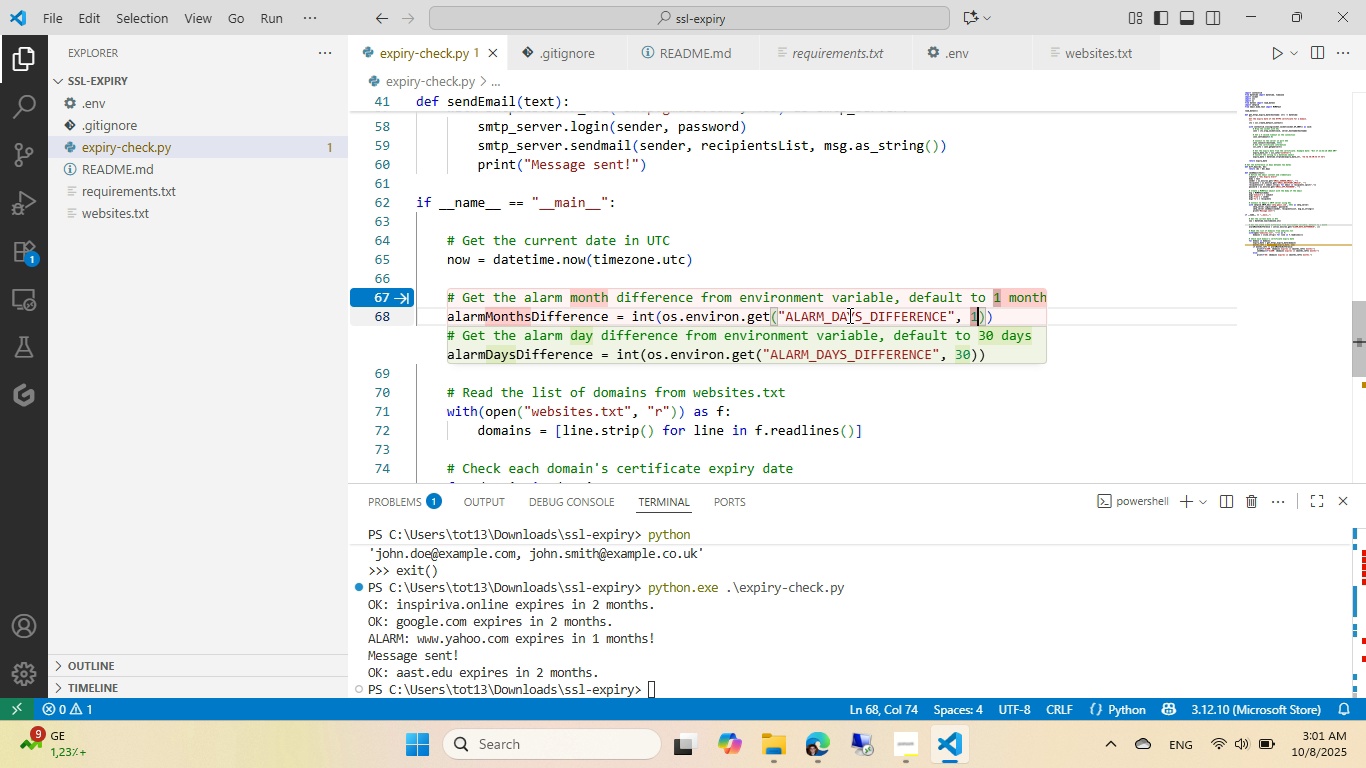 
key(Backspace)
 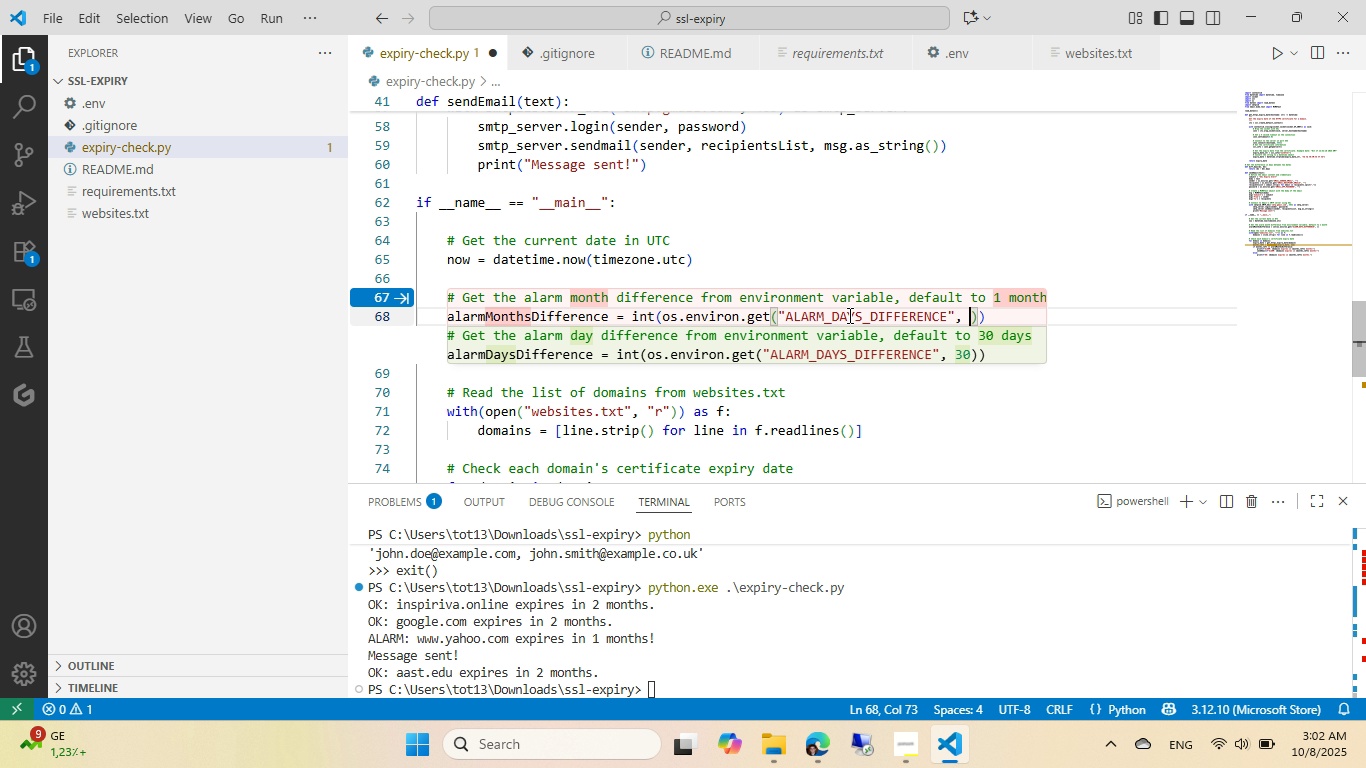 
key(Tab)